 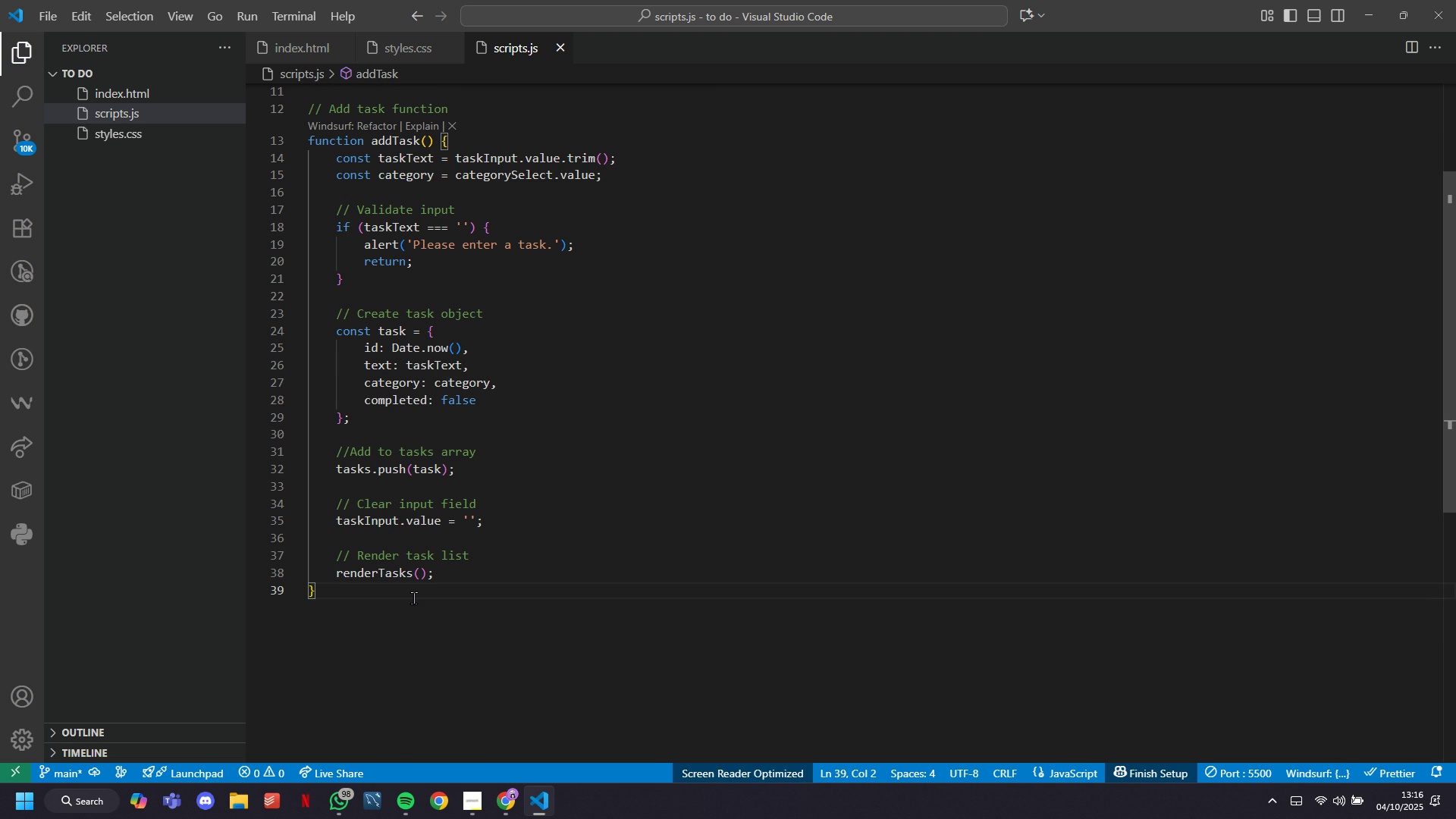 
key(Enter)
 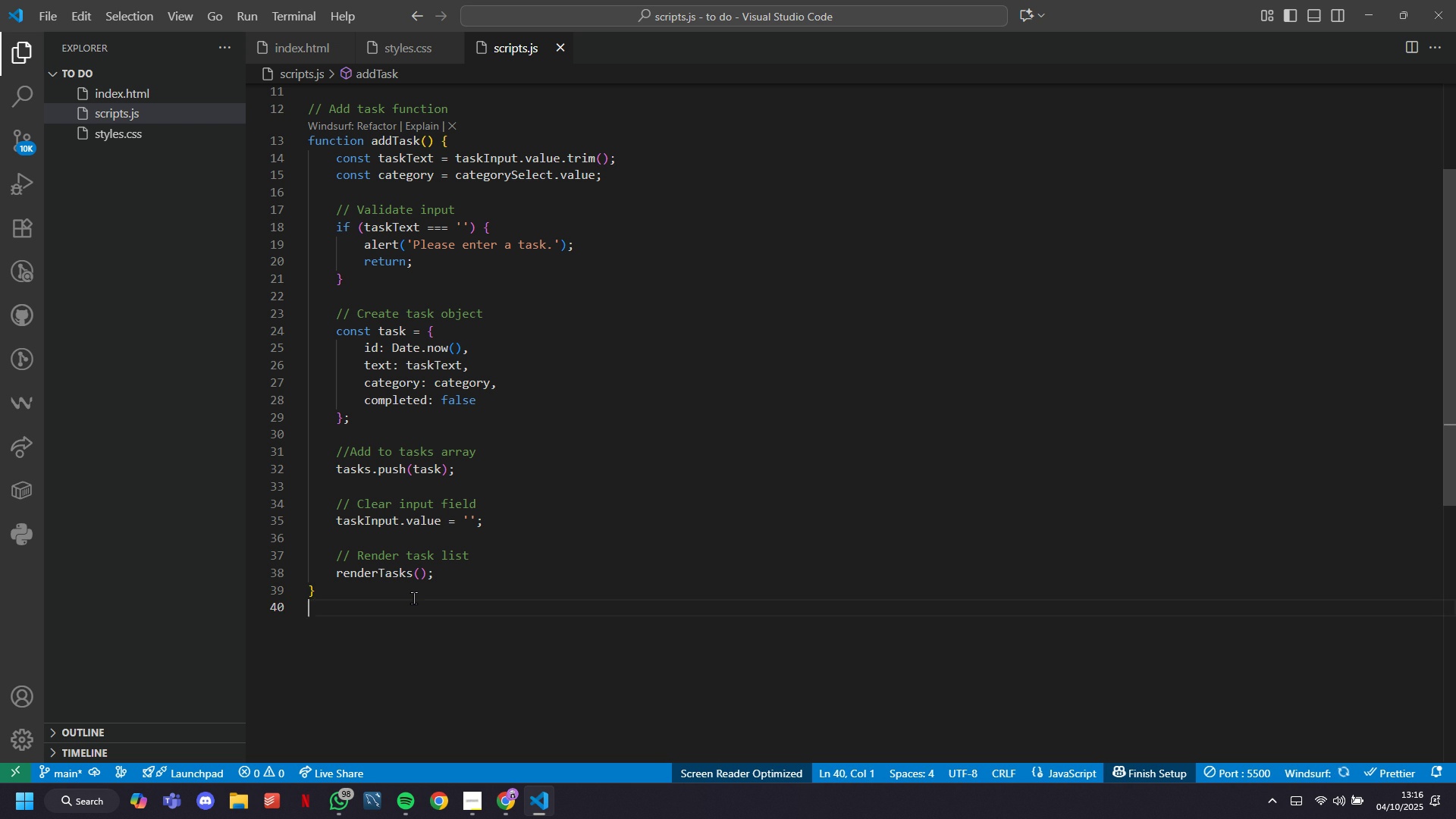 
key(Enter)
 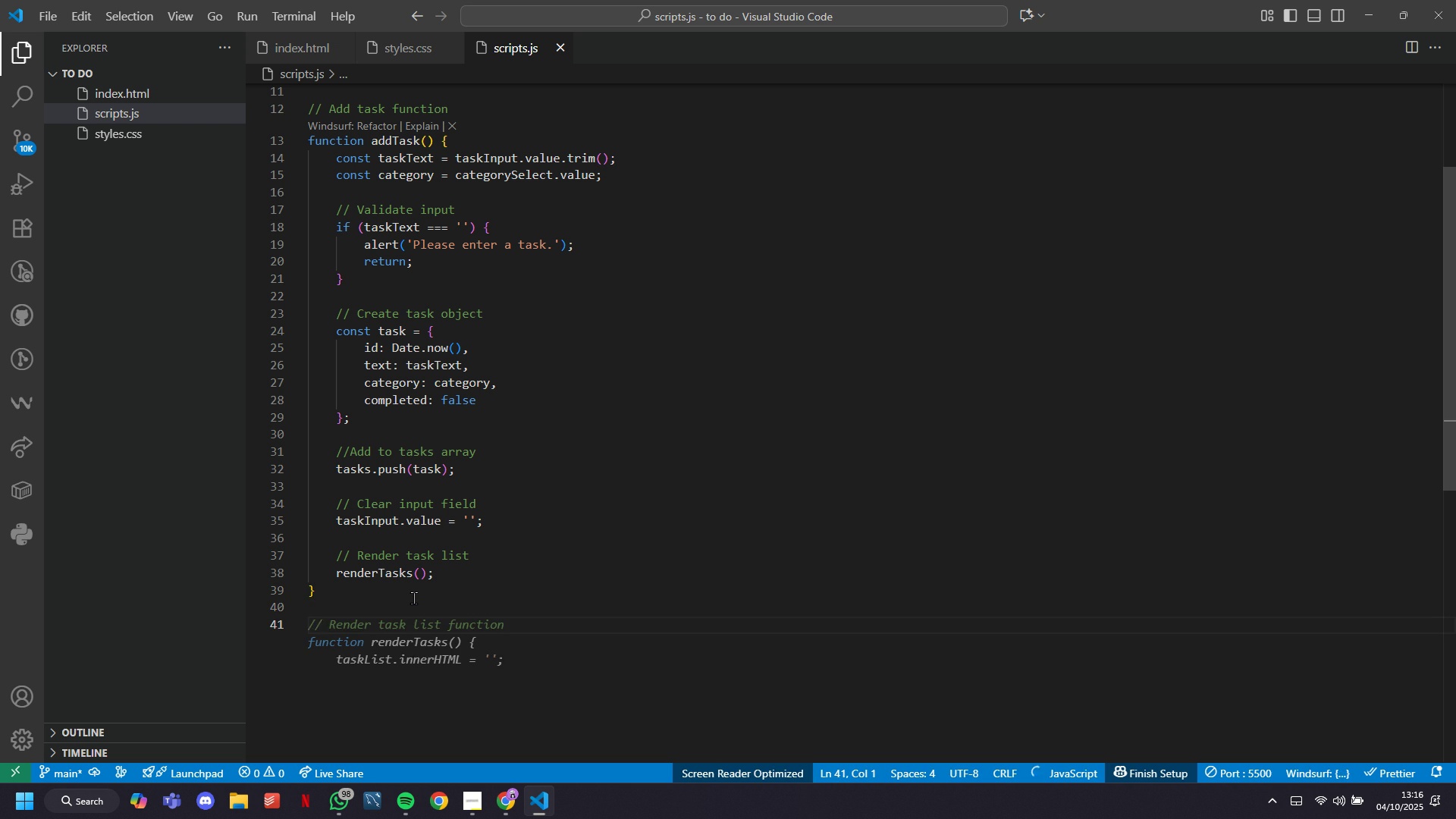 
type(// Render all tasks)
 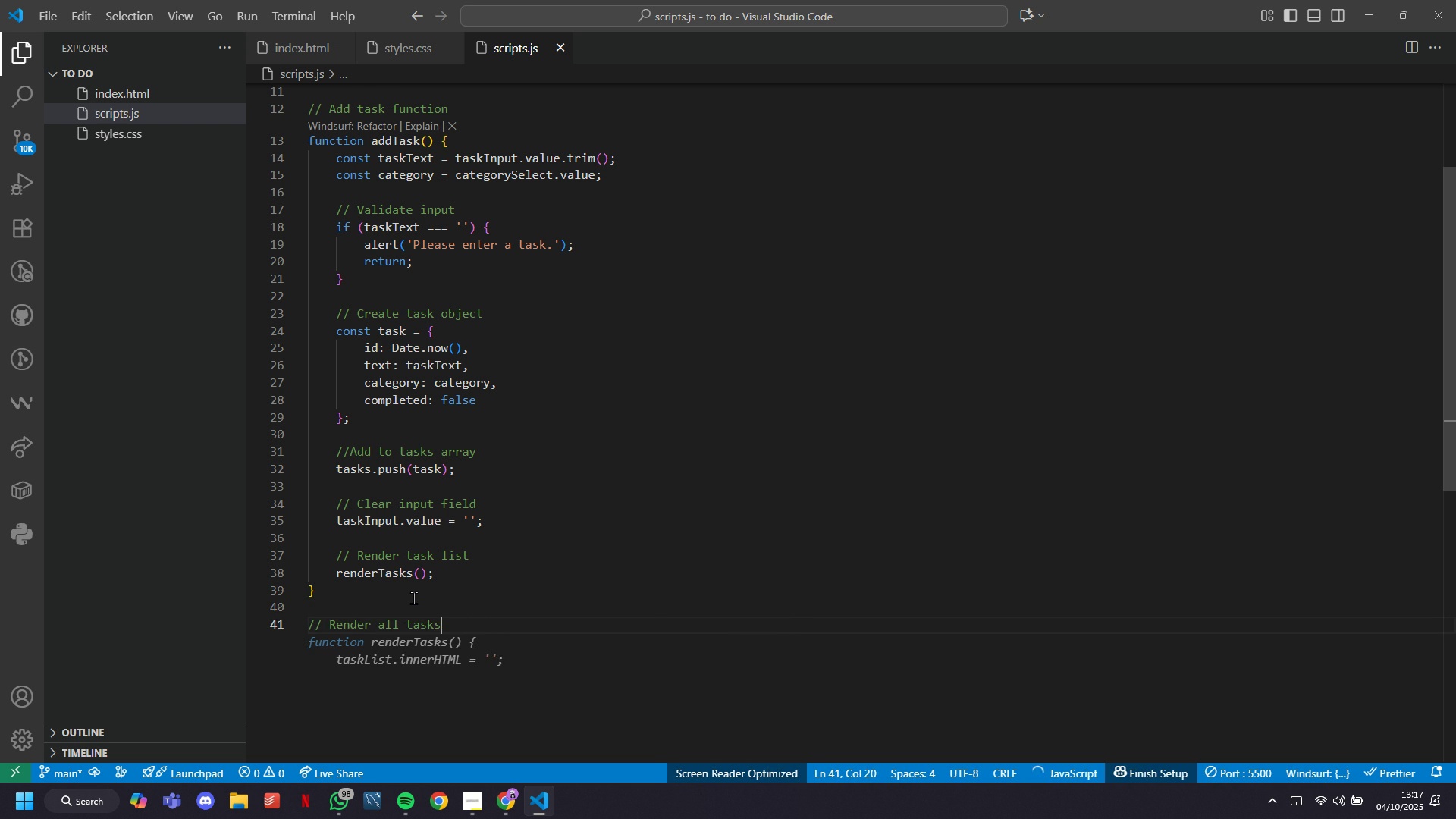 
key(Enter)
 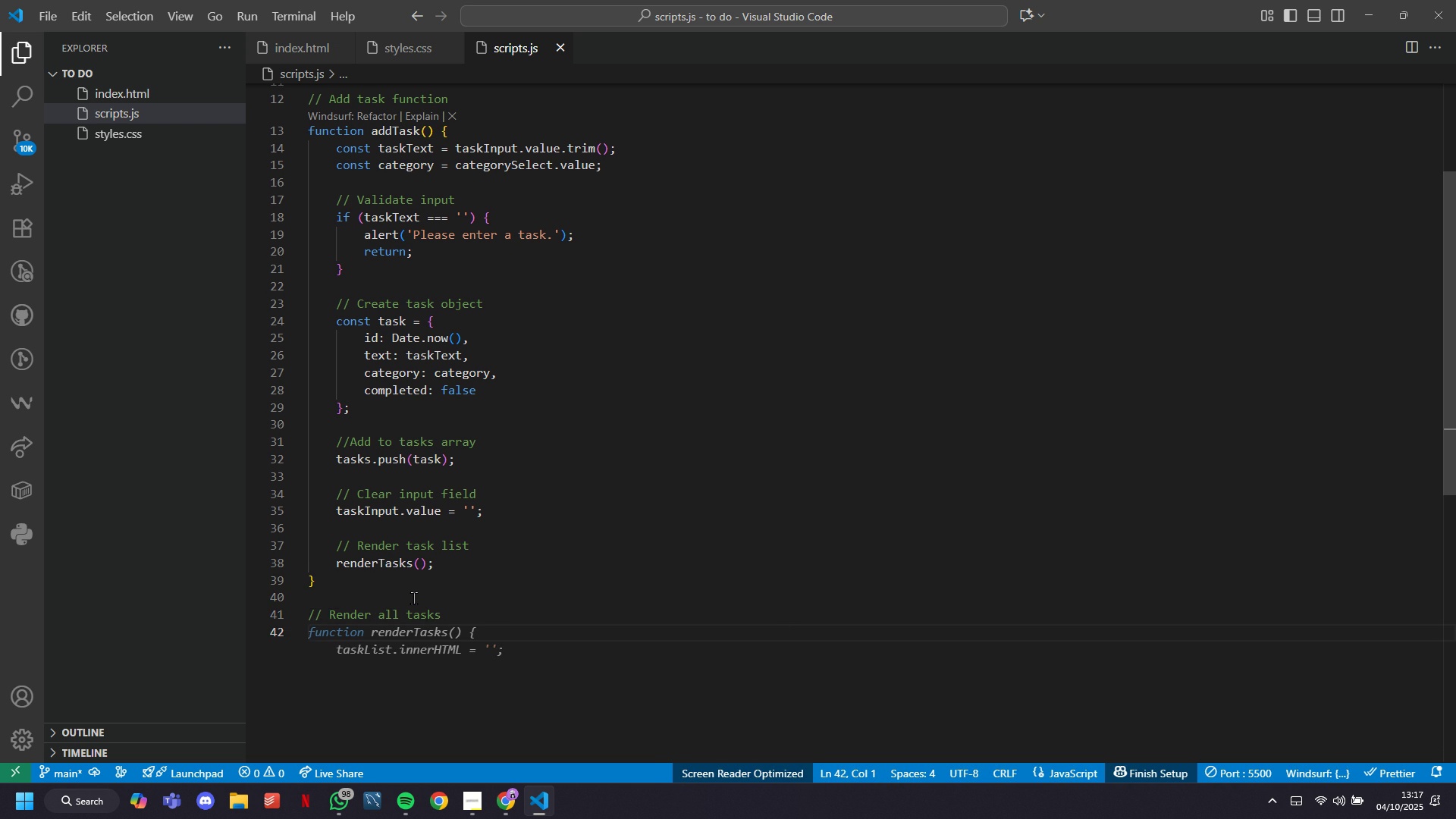 
key(Tab)
 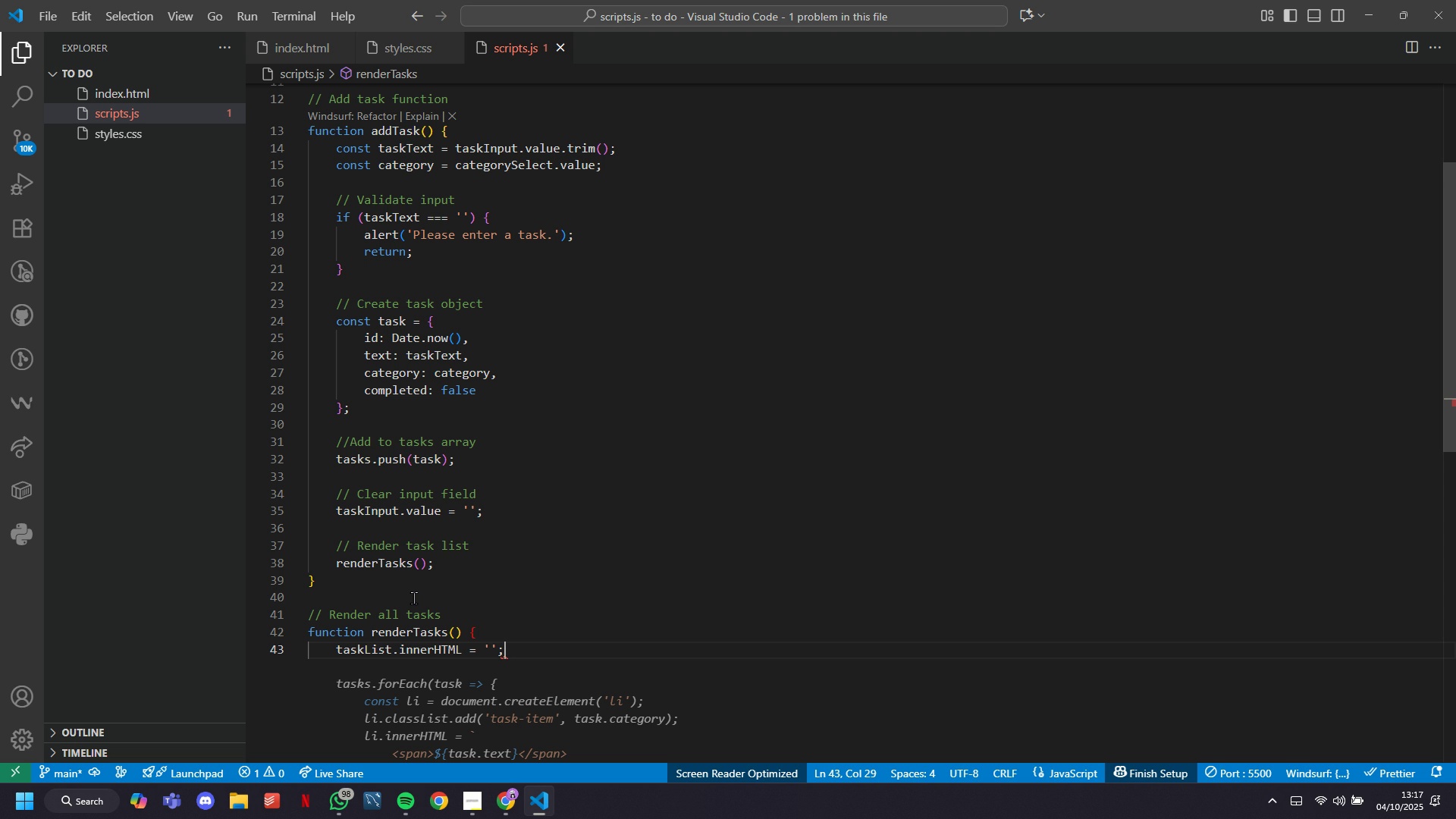 
wait(11.13)
 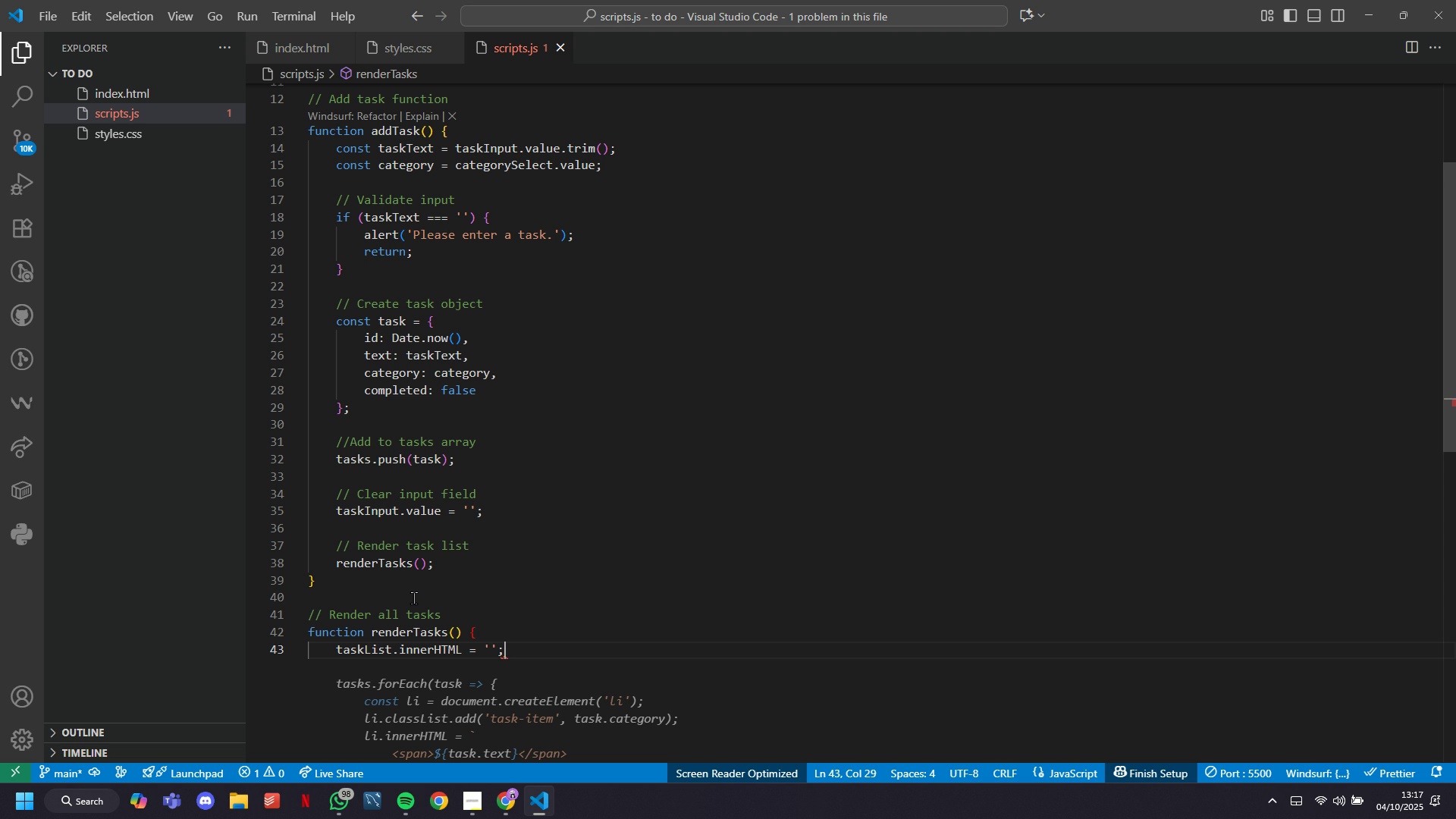 
key(Tab)
 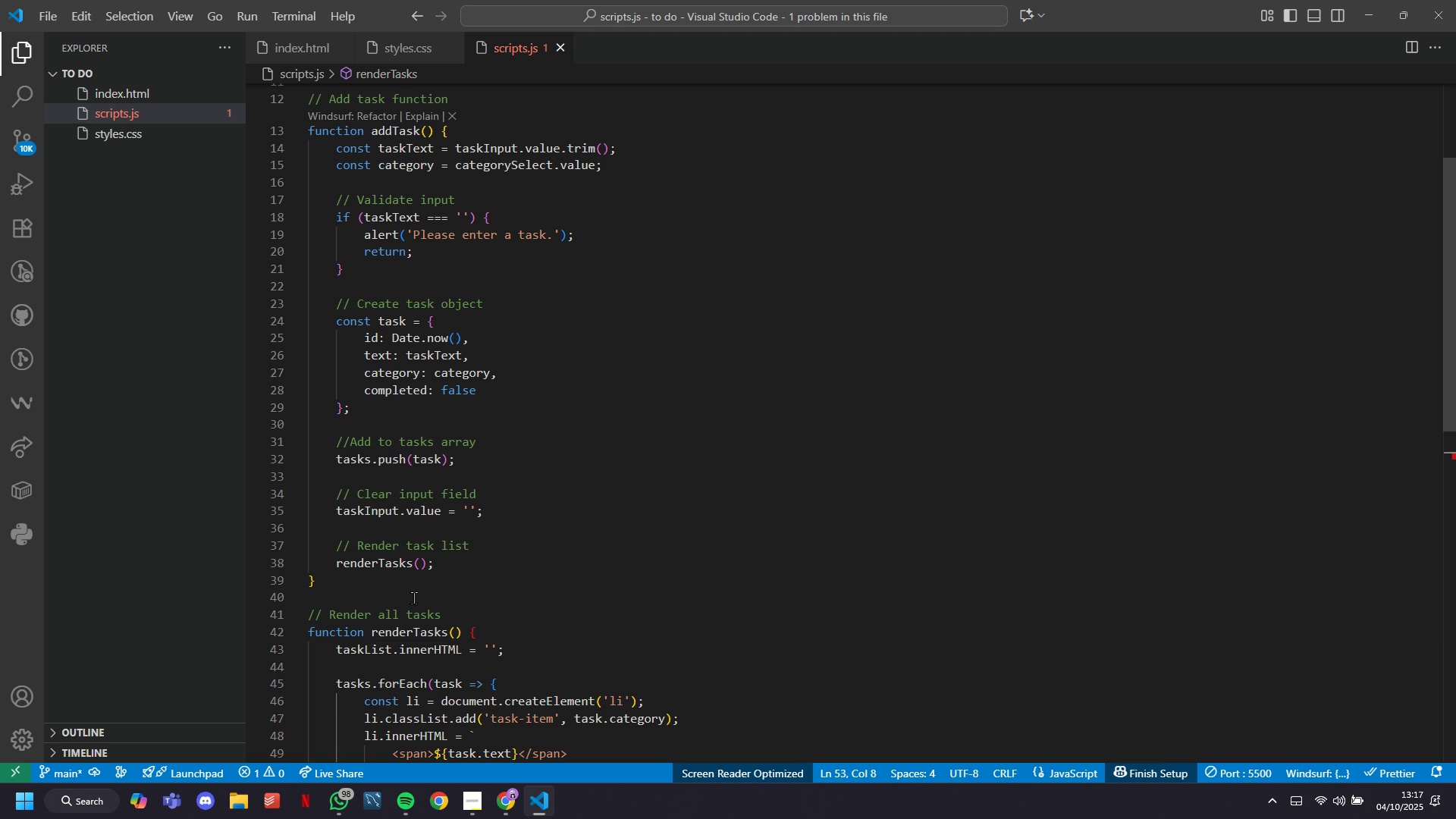 
scroll: coordinate [413, 598], scroll_direction: down, amount: 4.0